 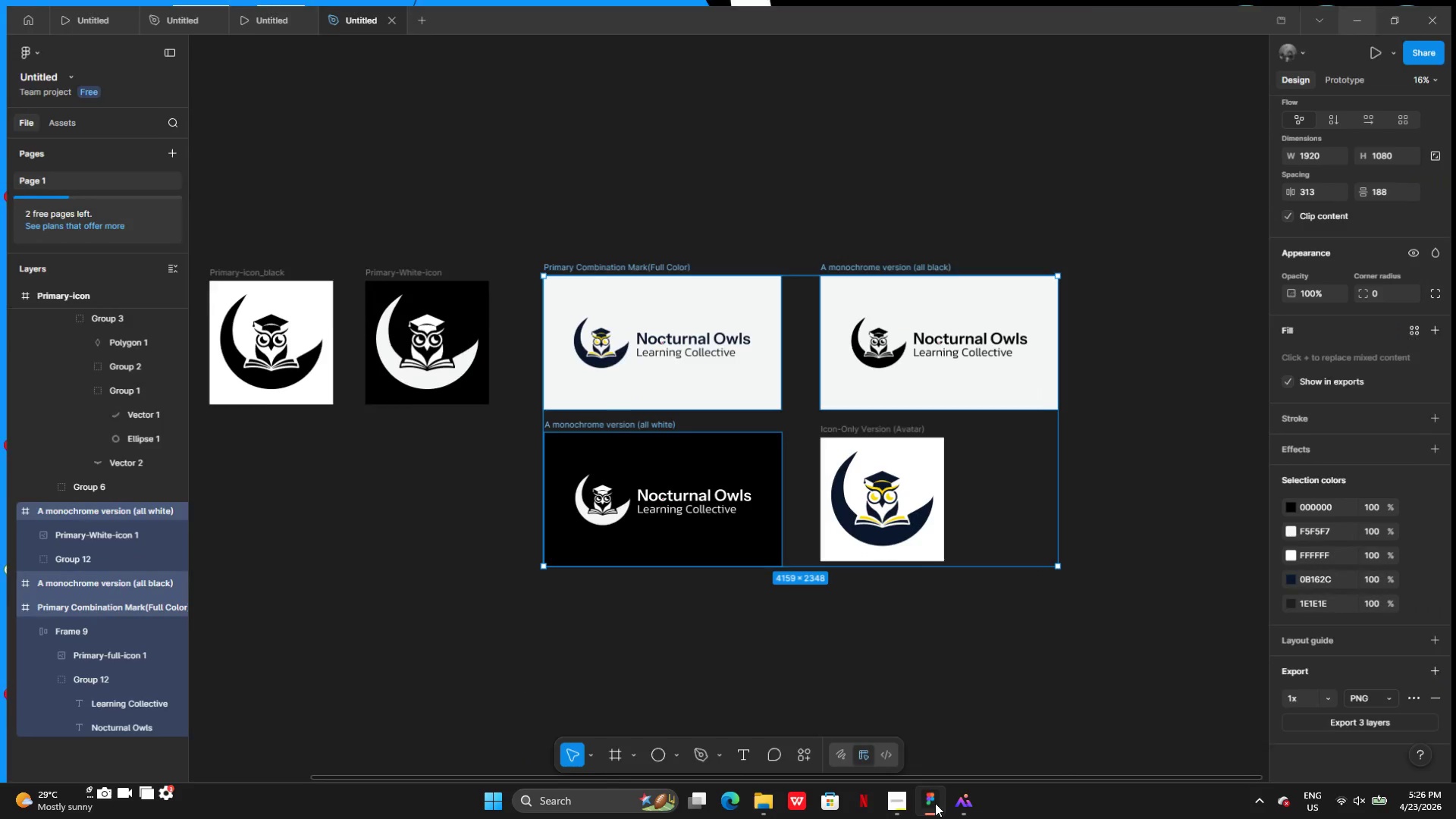 
left_click([868, 626])
 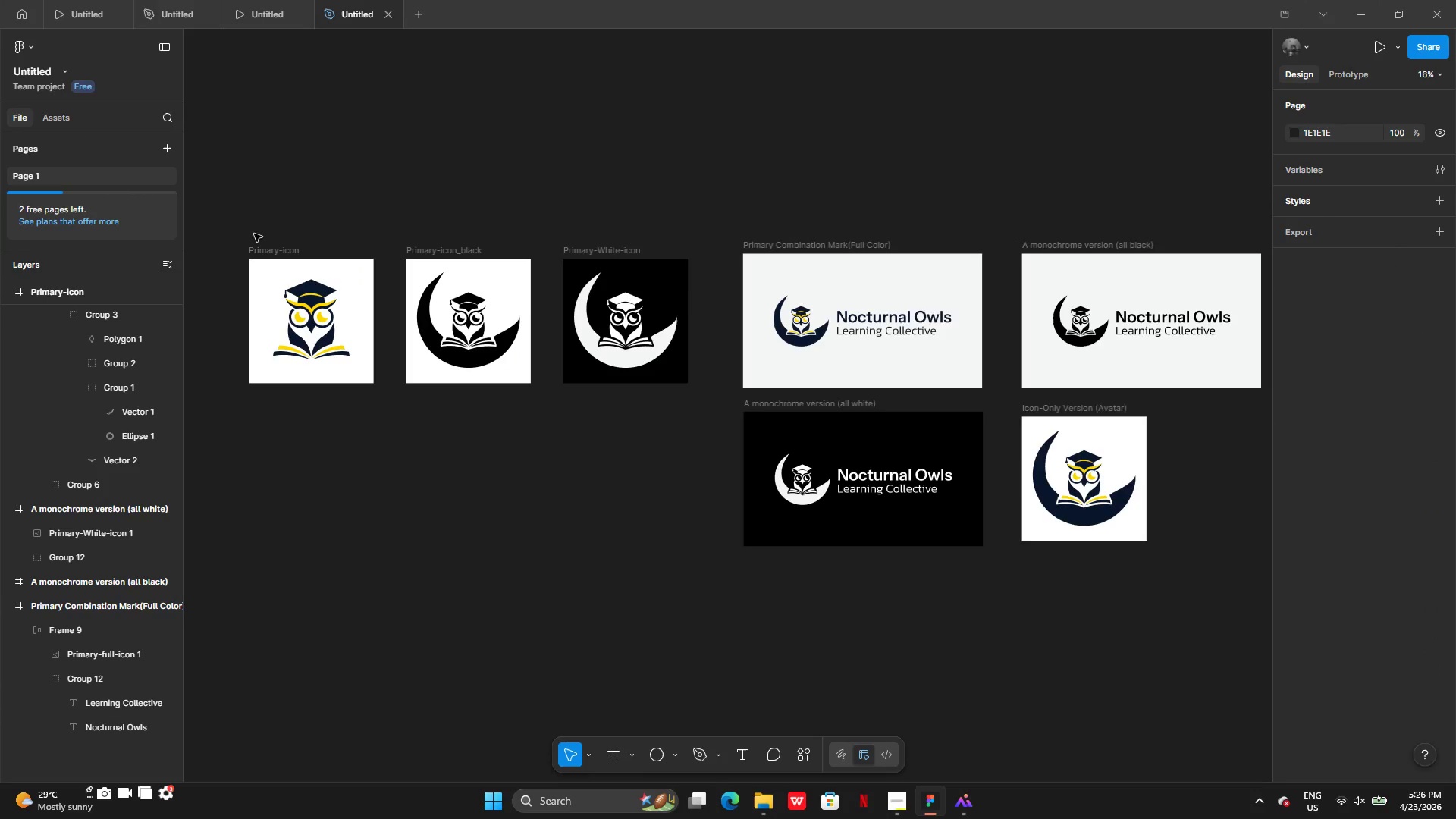 
left_click_drag(start_coordinate=[231, 213], to_coordinate=[673, 444])
 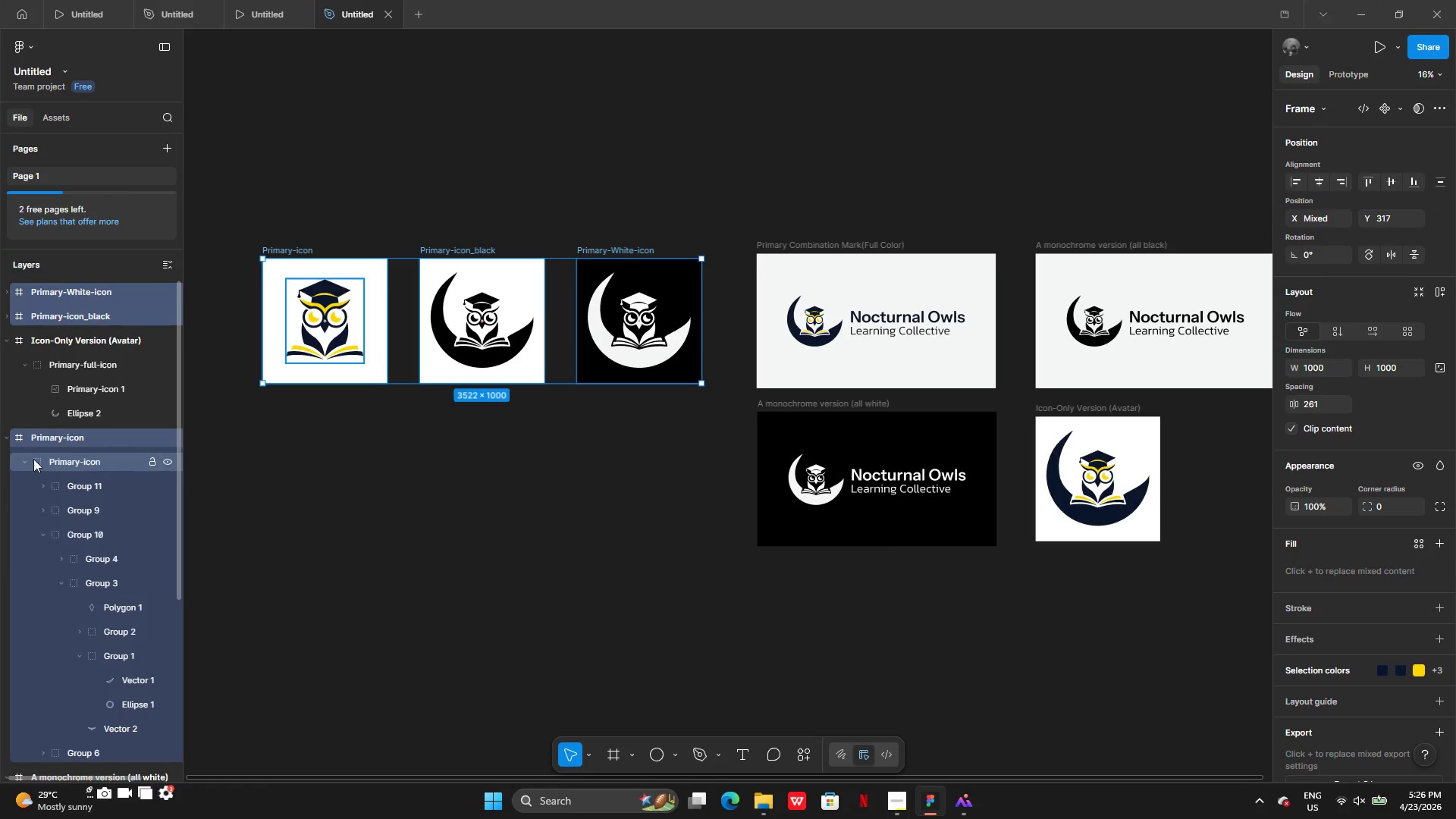 
left_click([10, 440])
 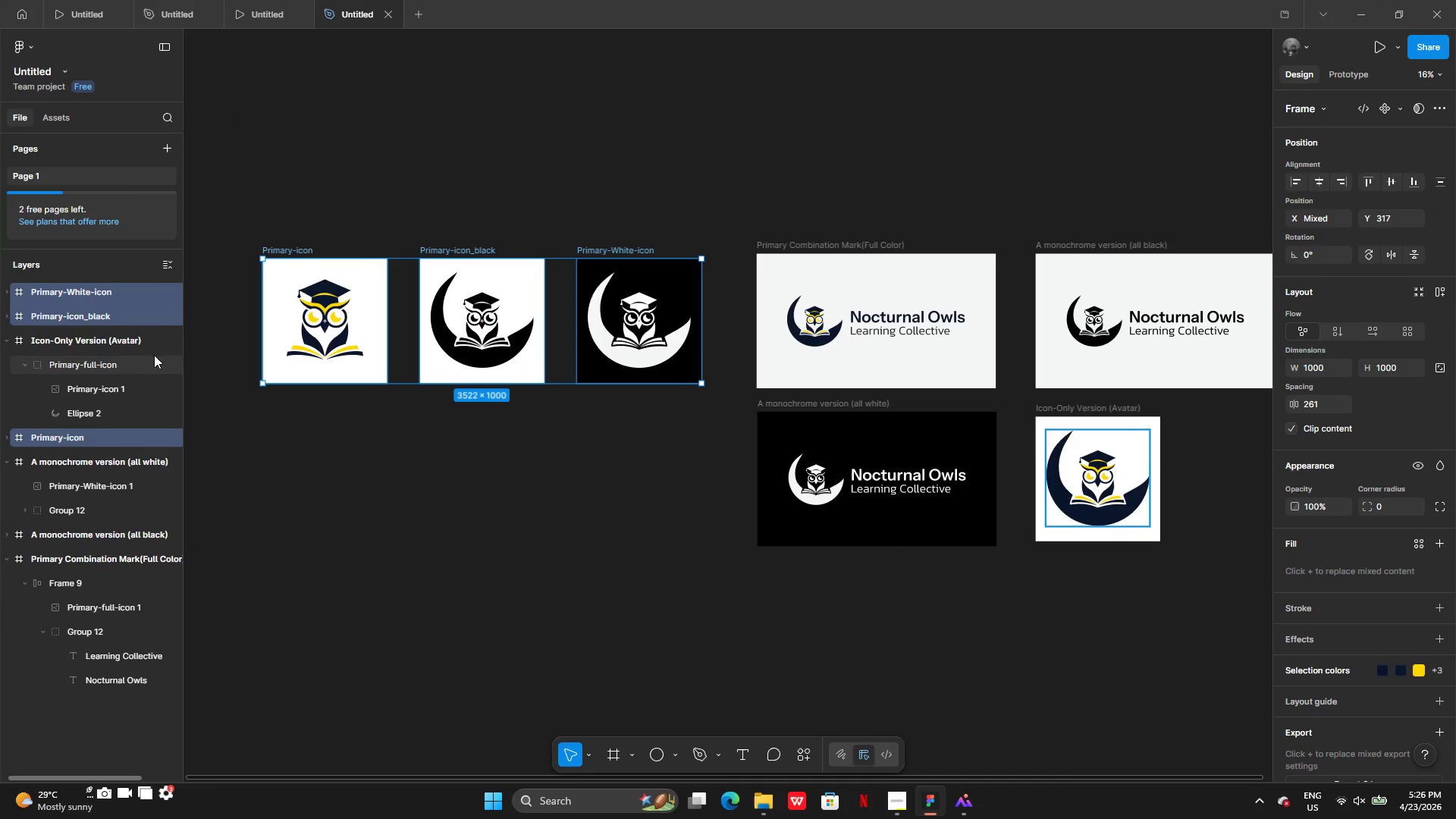 
left_click([7, 341])
 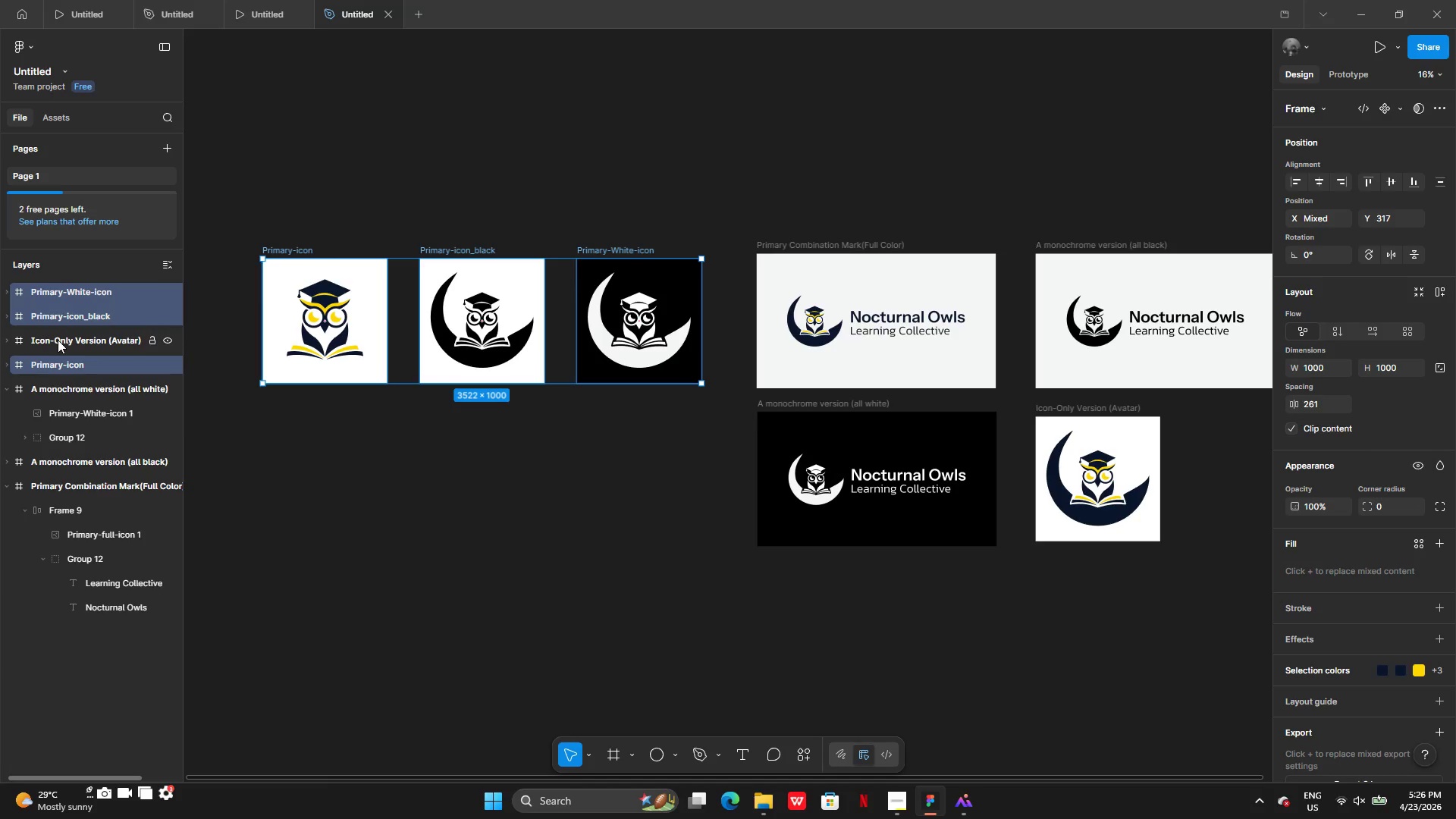 
left_click_drag(start_coordinate=[58, 340], to_coordinate=[63, 378])
 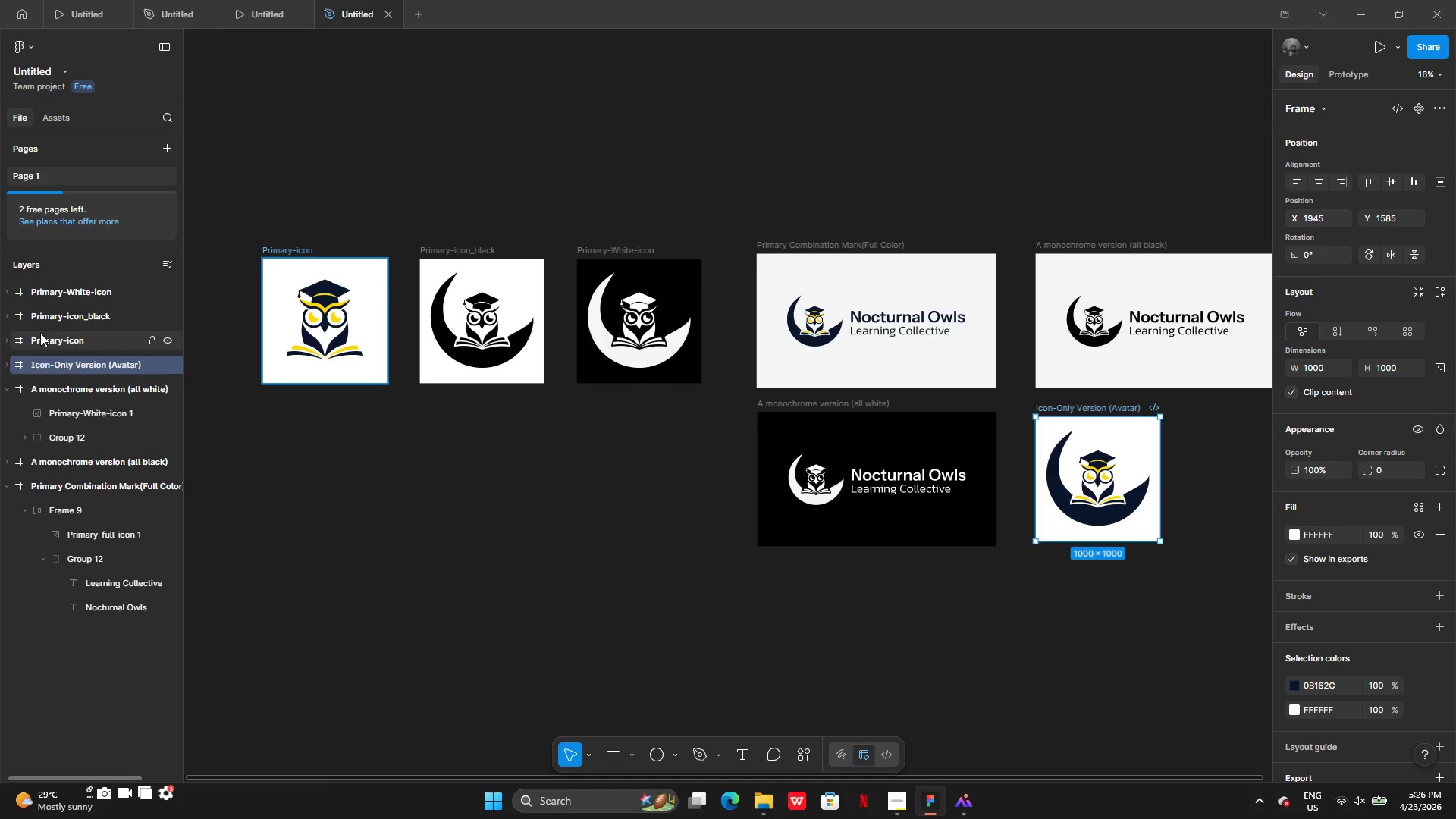 
left_click([42, 338])
 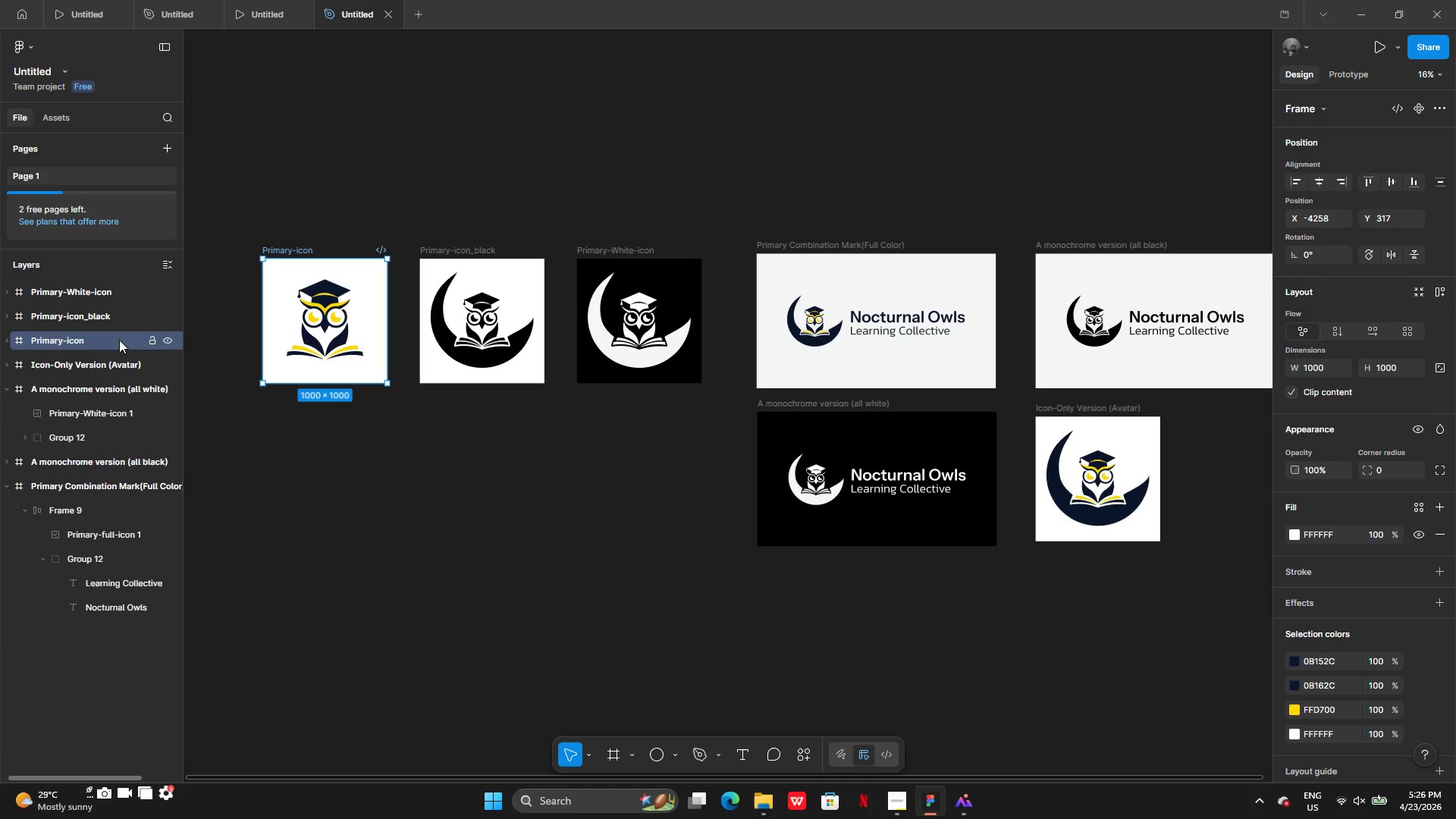 
left_click([168, 340])
 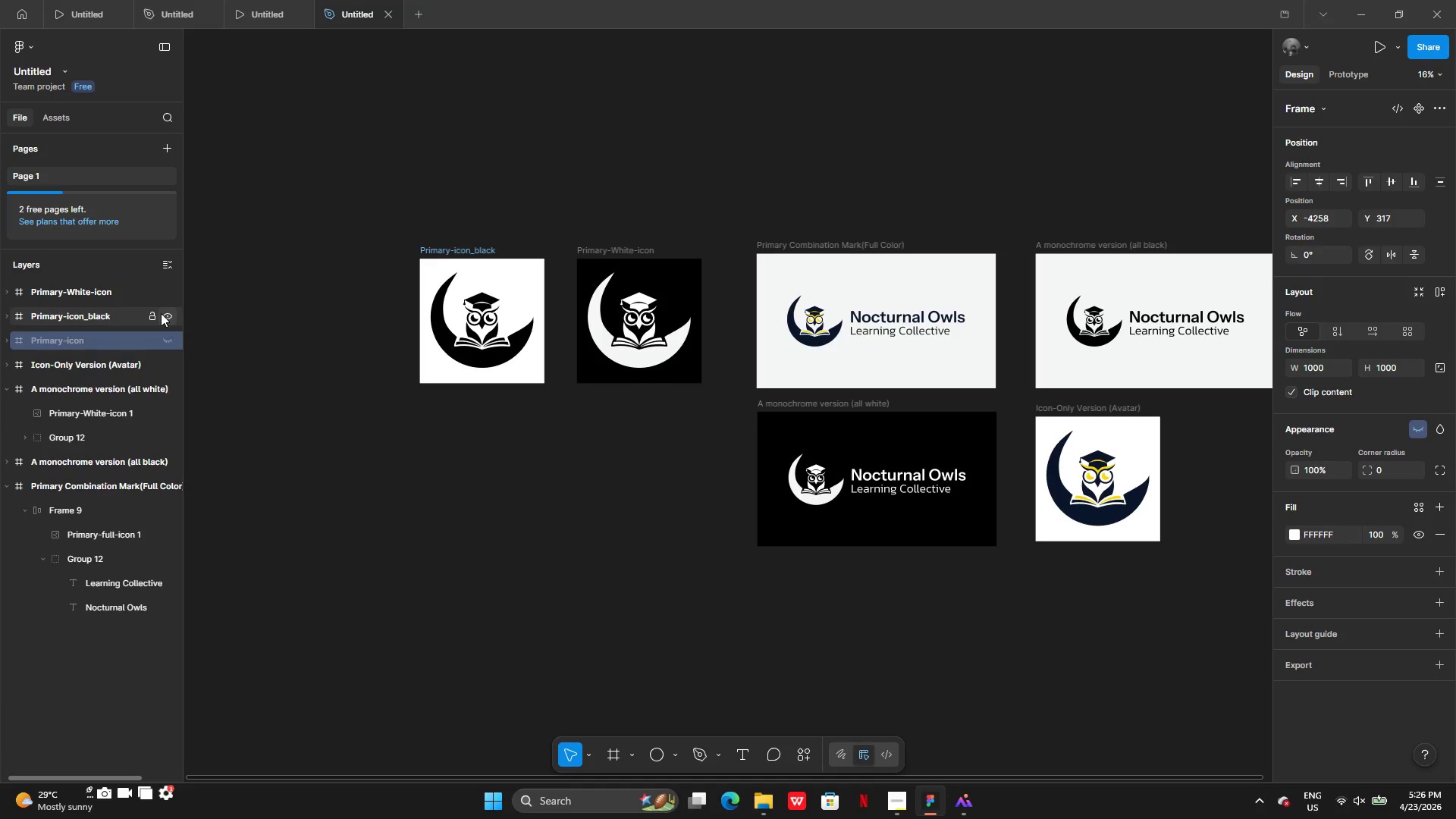 
left_click([161, 313])
 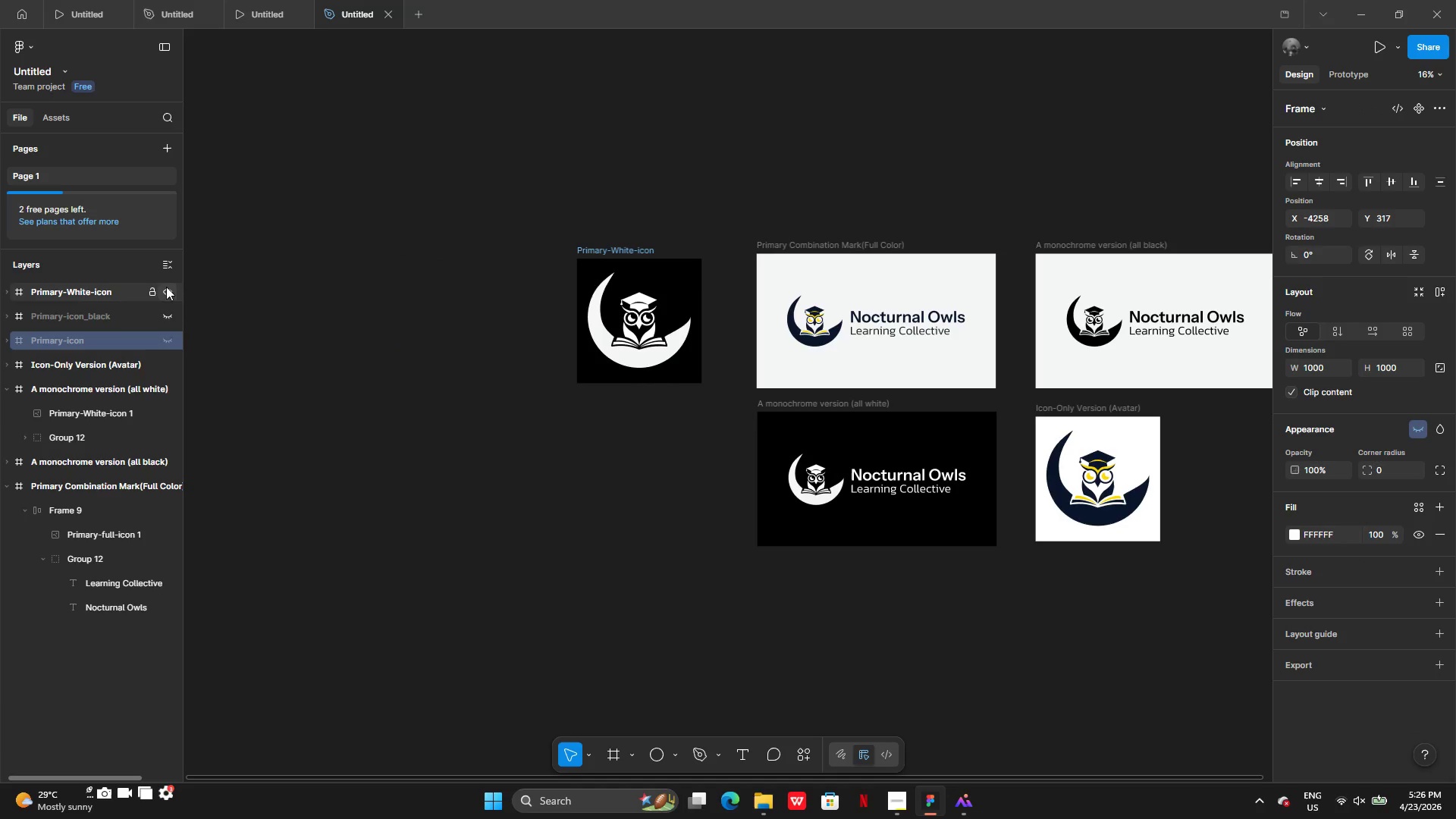 
left_click([167, 287])
 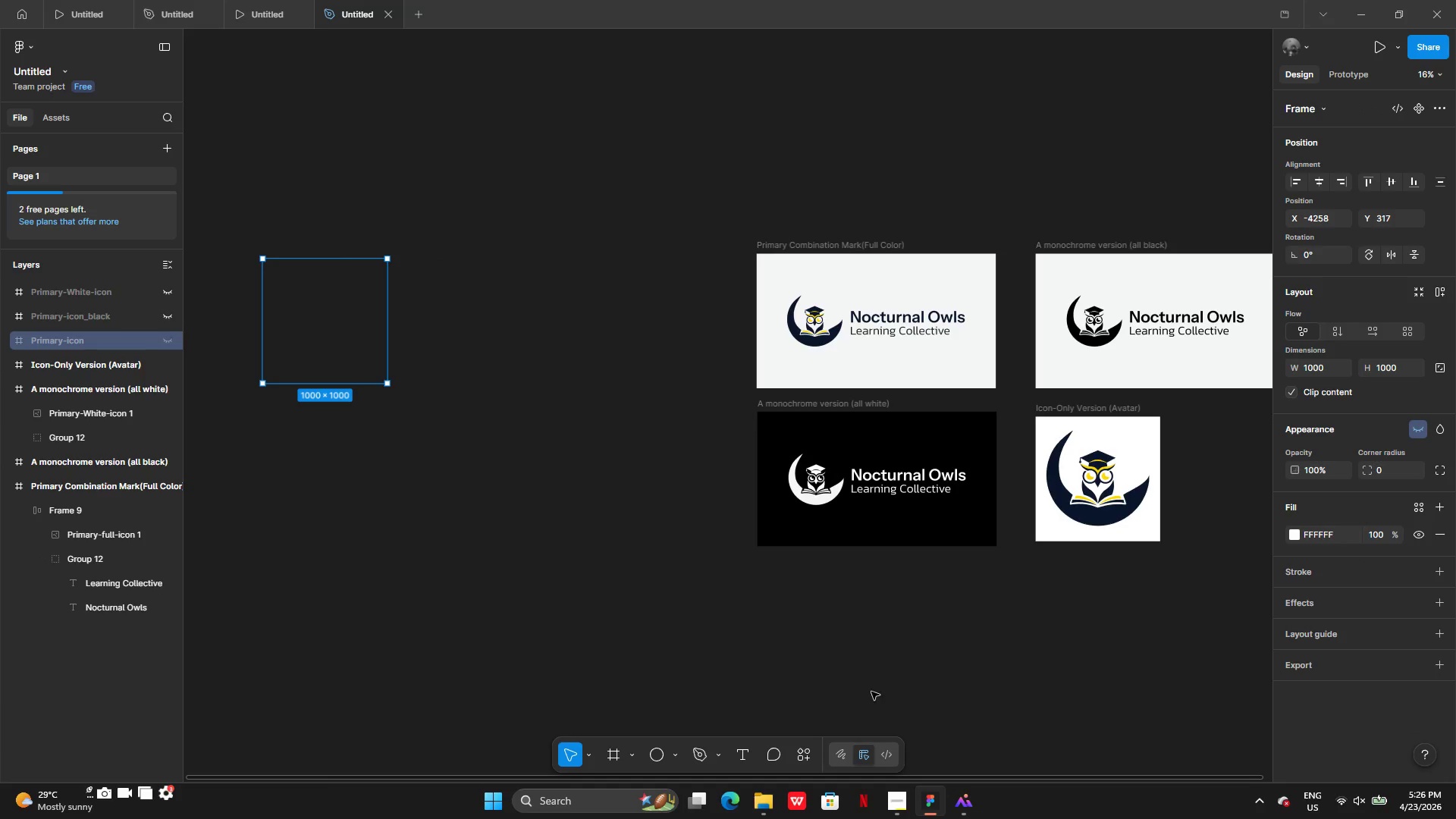 
left_click([888, 670])
 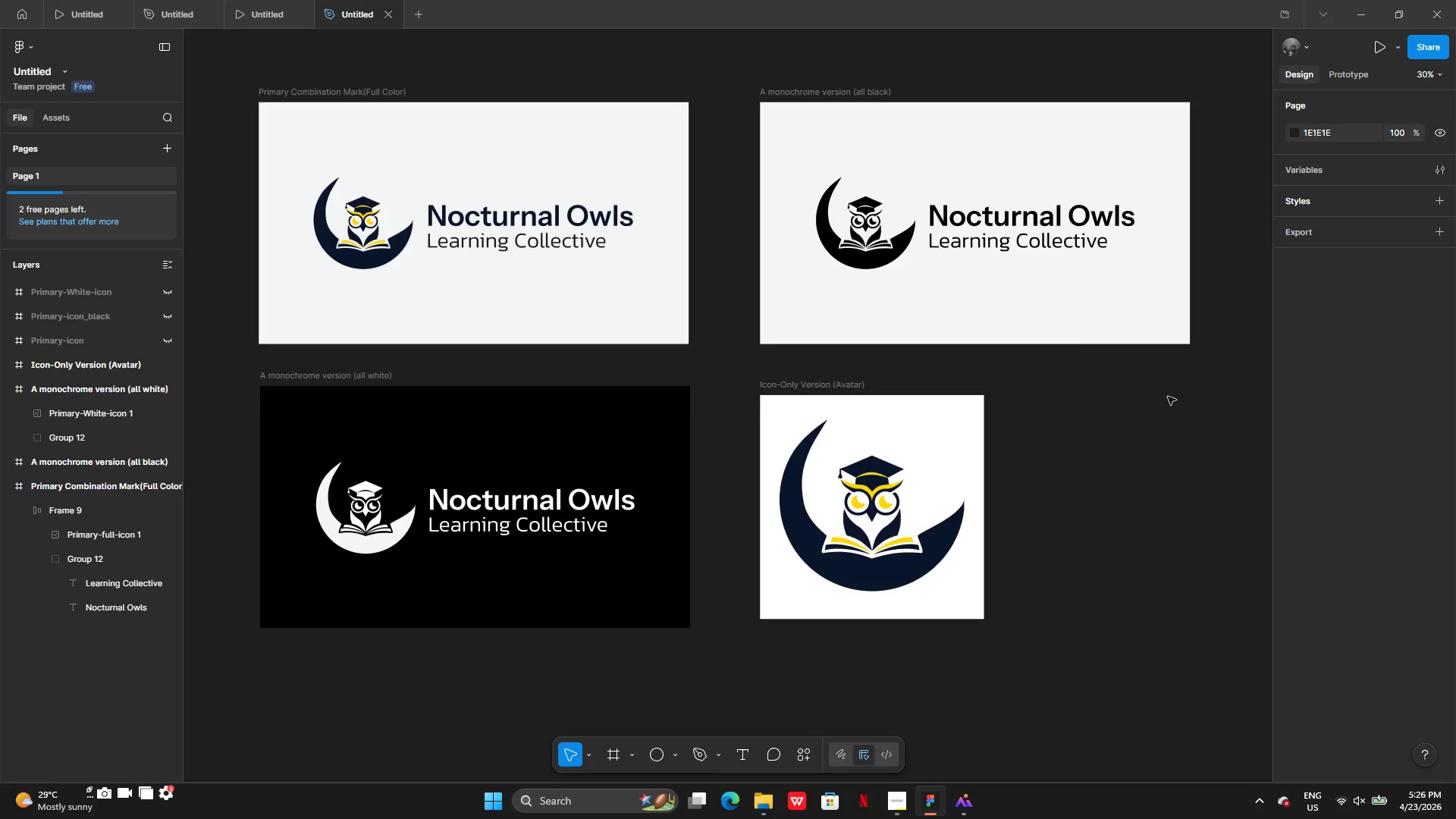 
wait(5.62)
 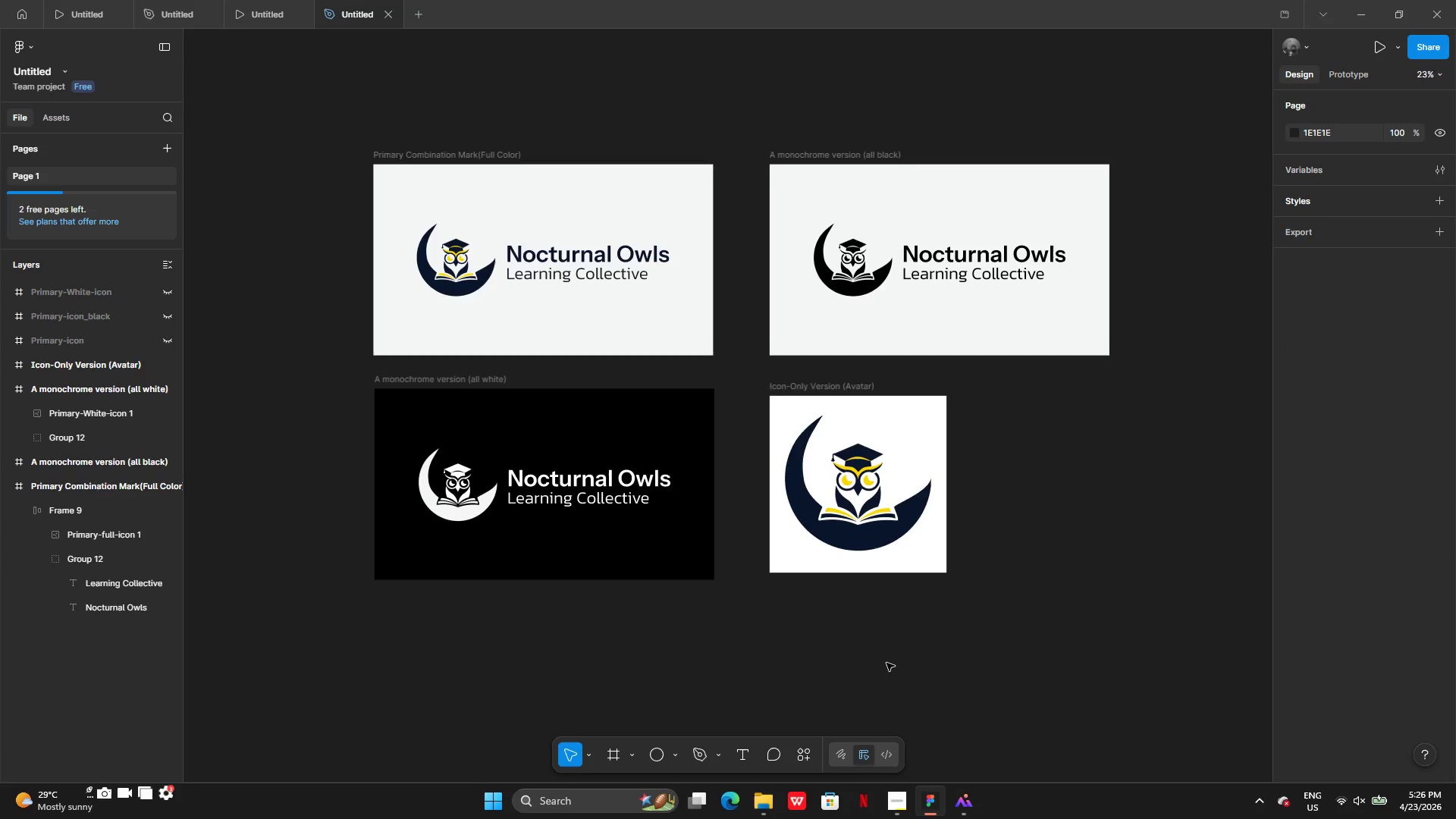 
left_click([1329, 233])
 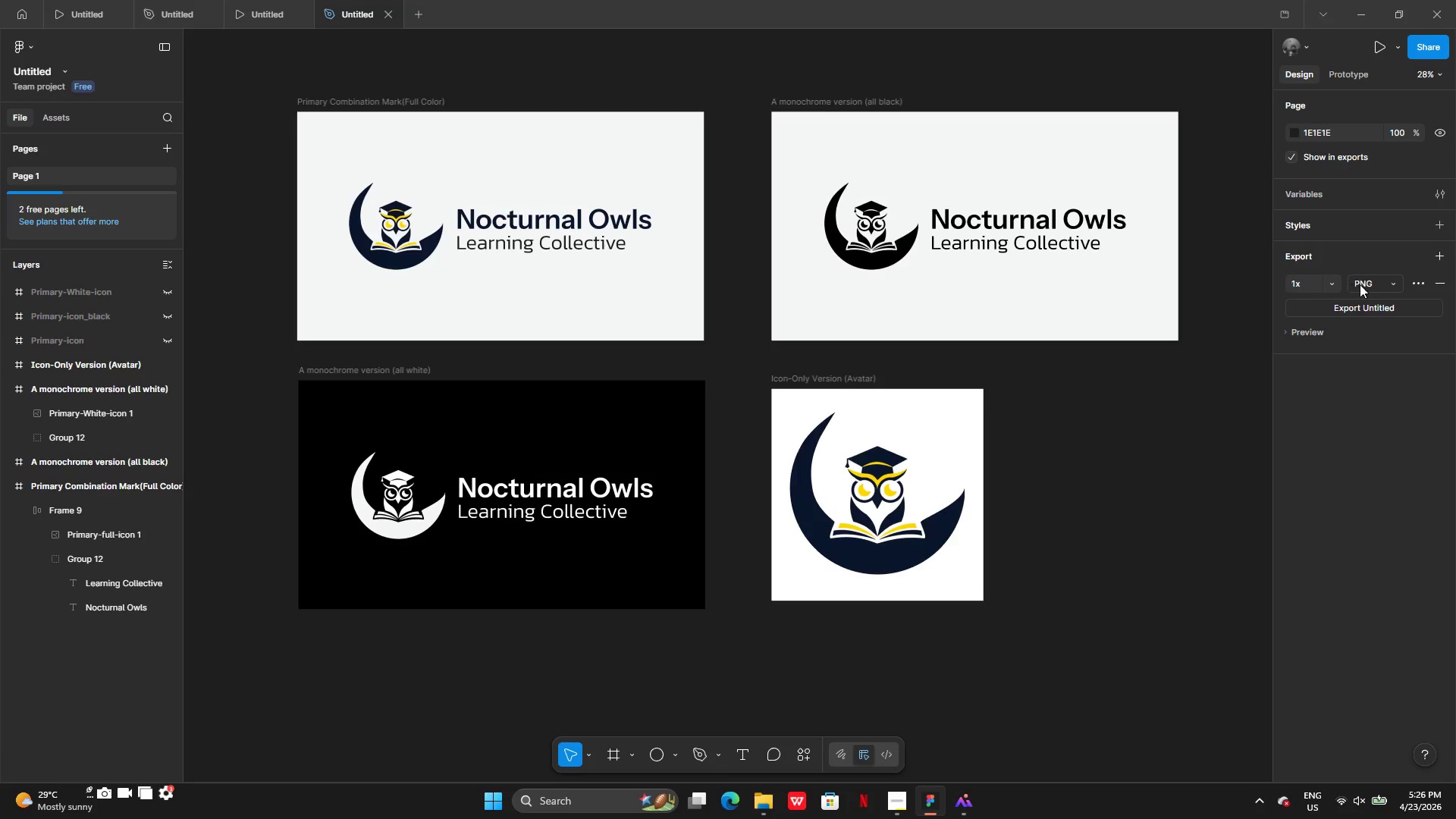 
left_click([1360, 284])
 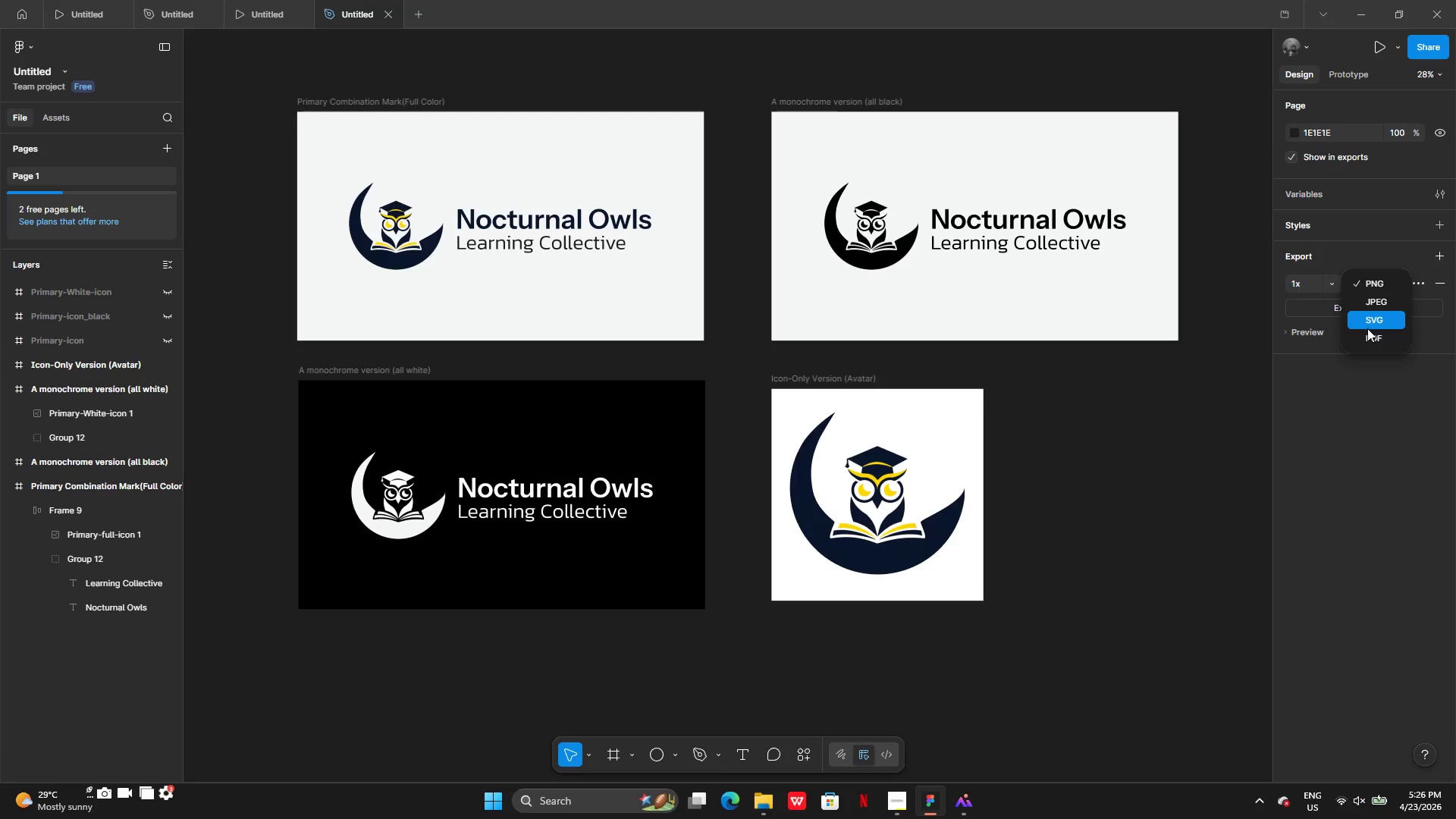 
left_click([1367, 329])
 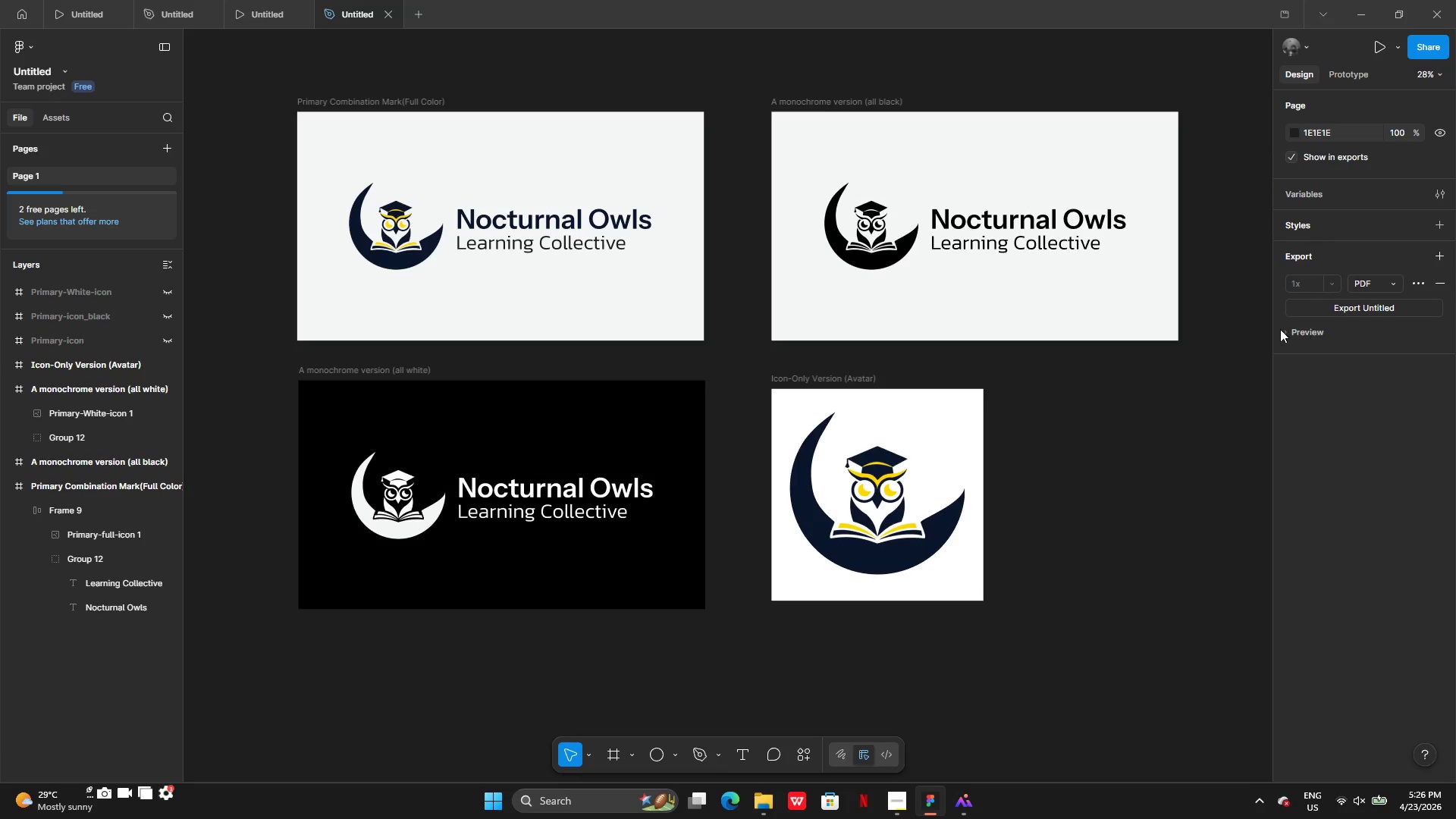 
left_click([1279, 329])
 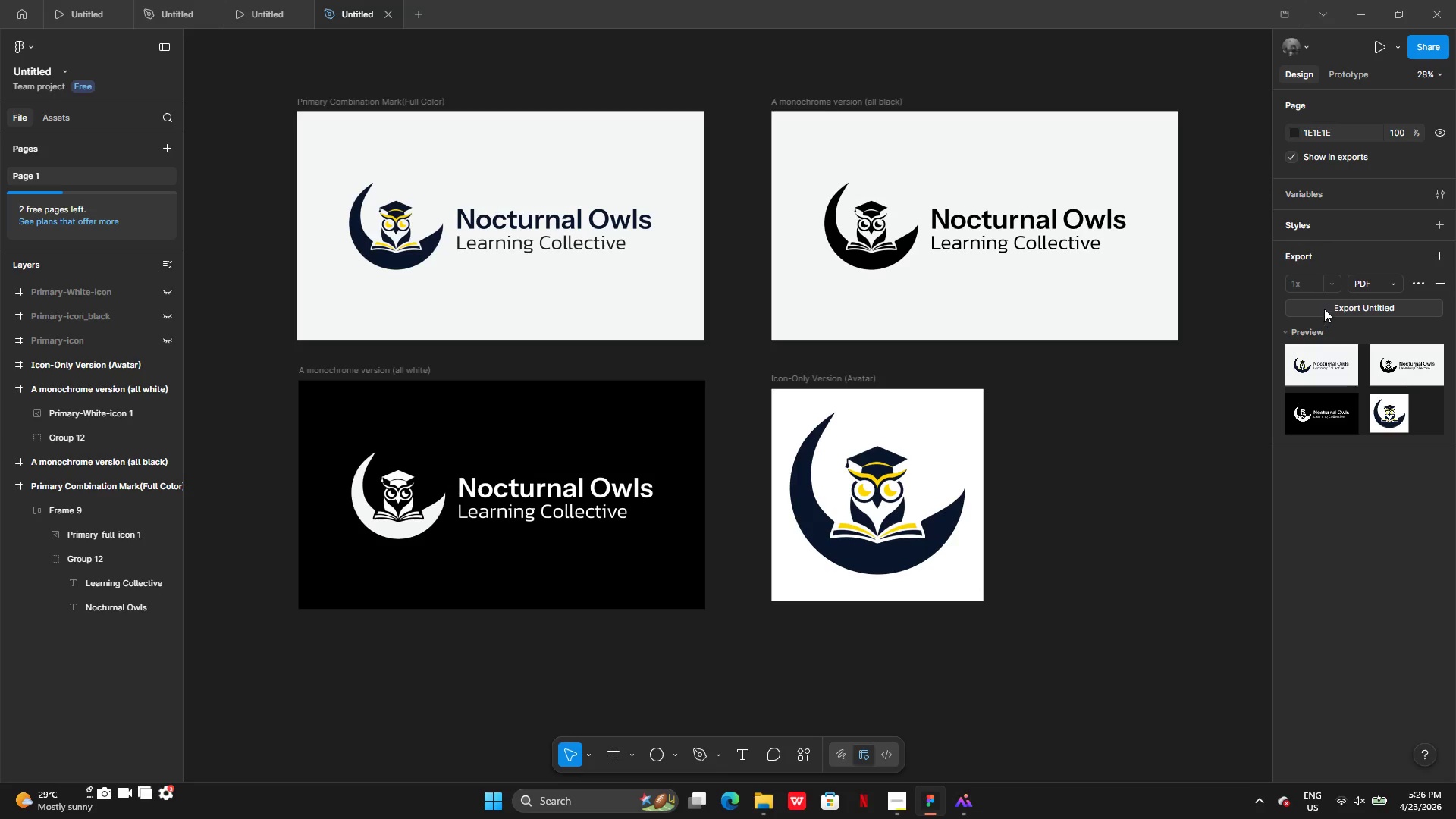 
left_click([1324, 308])
 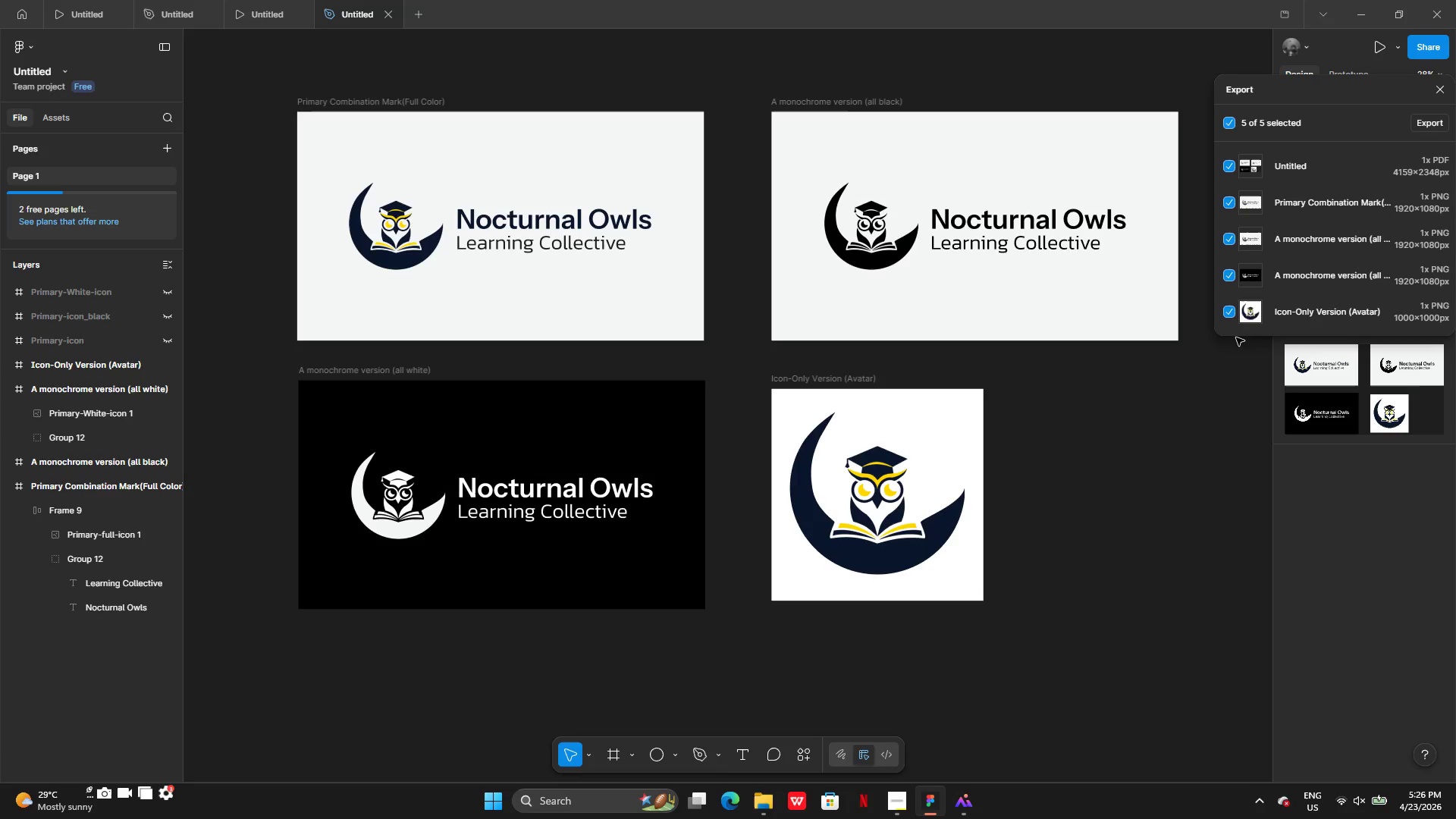 
left_click([1229, 317])
 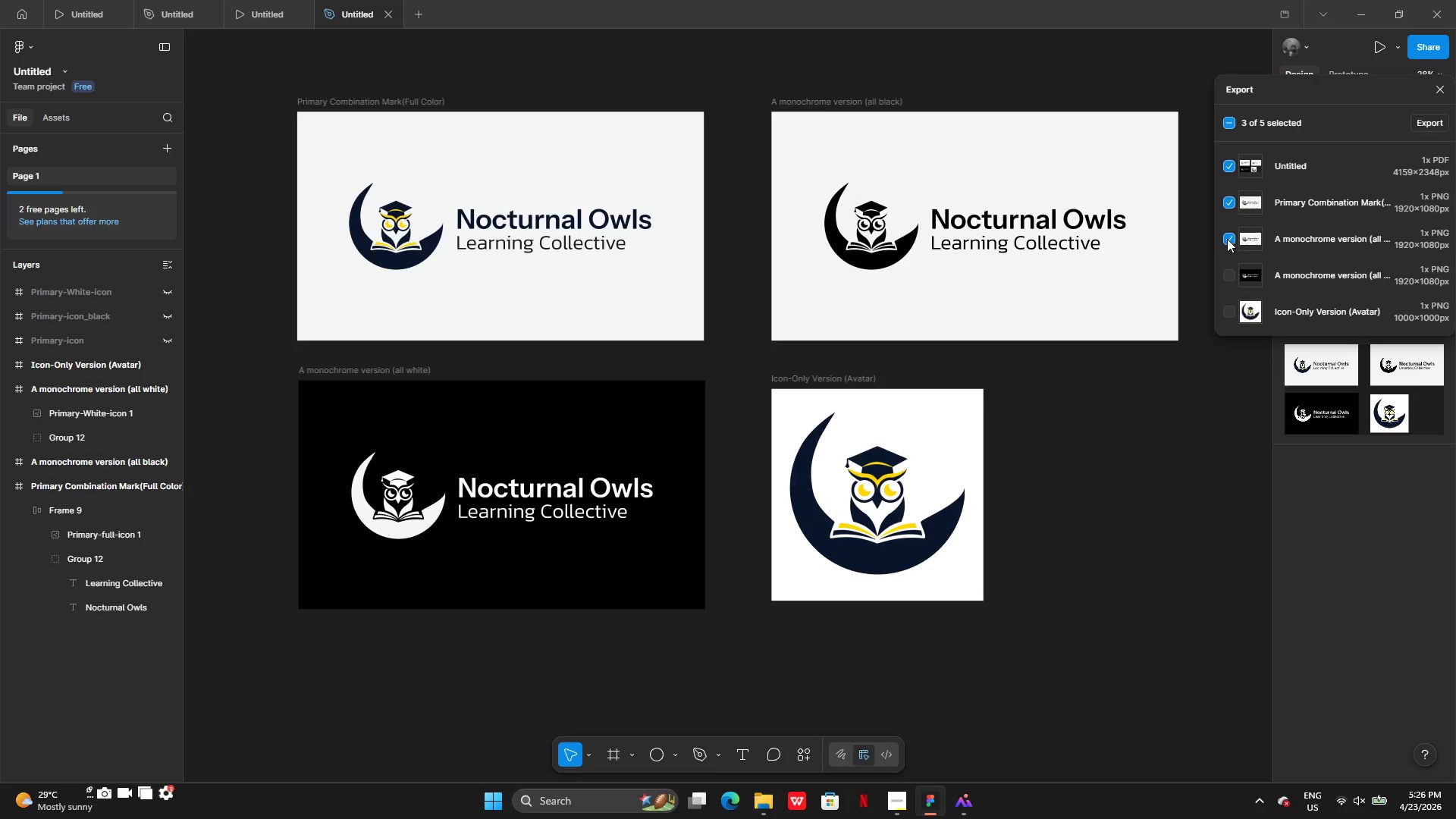 
double_click([1230, 202])
 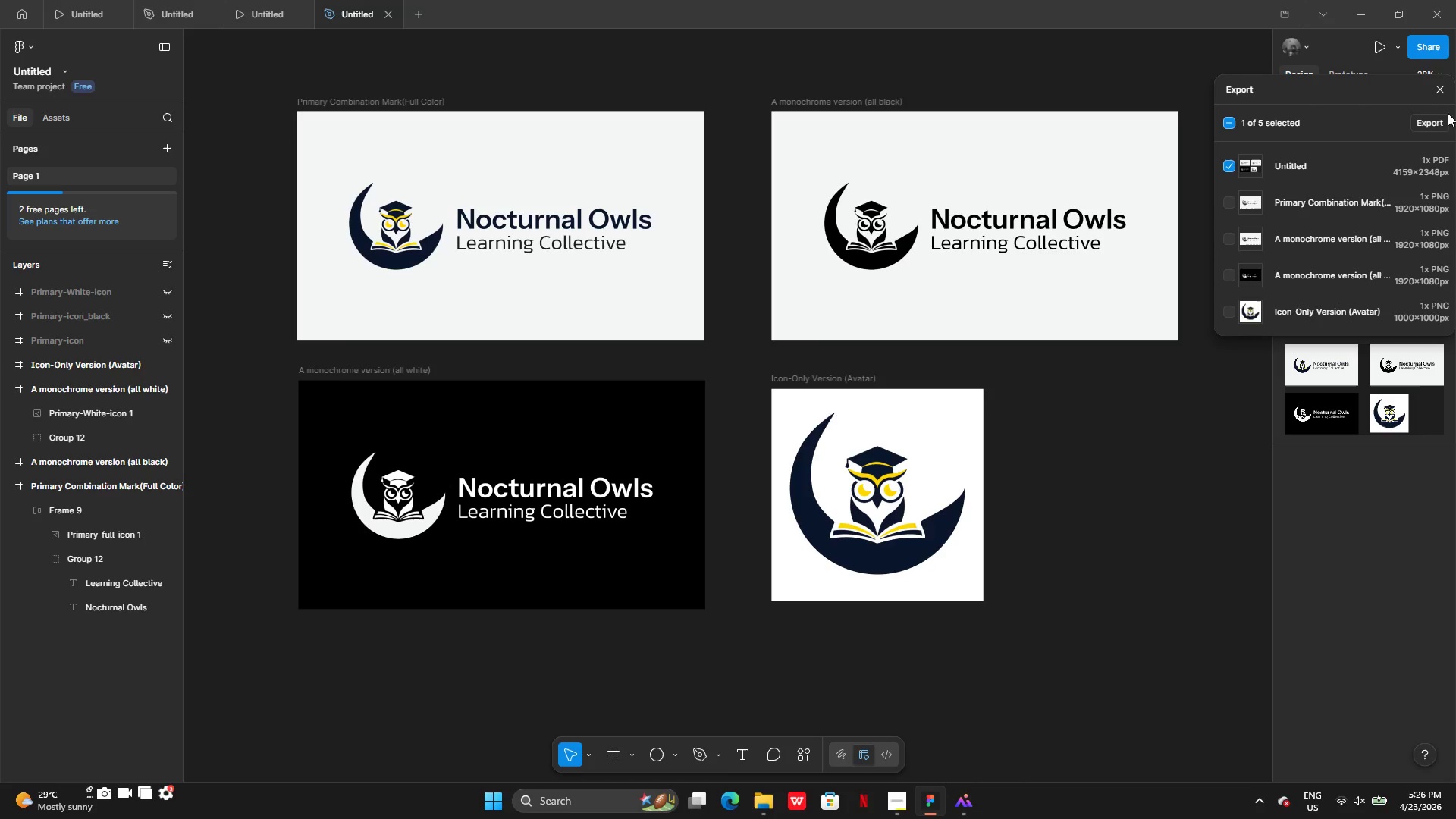 
left_click([1432, 119])
 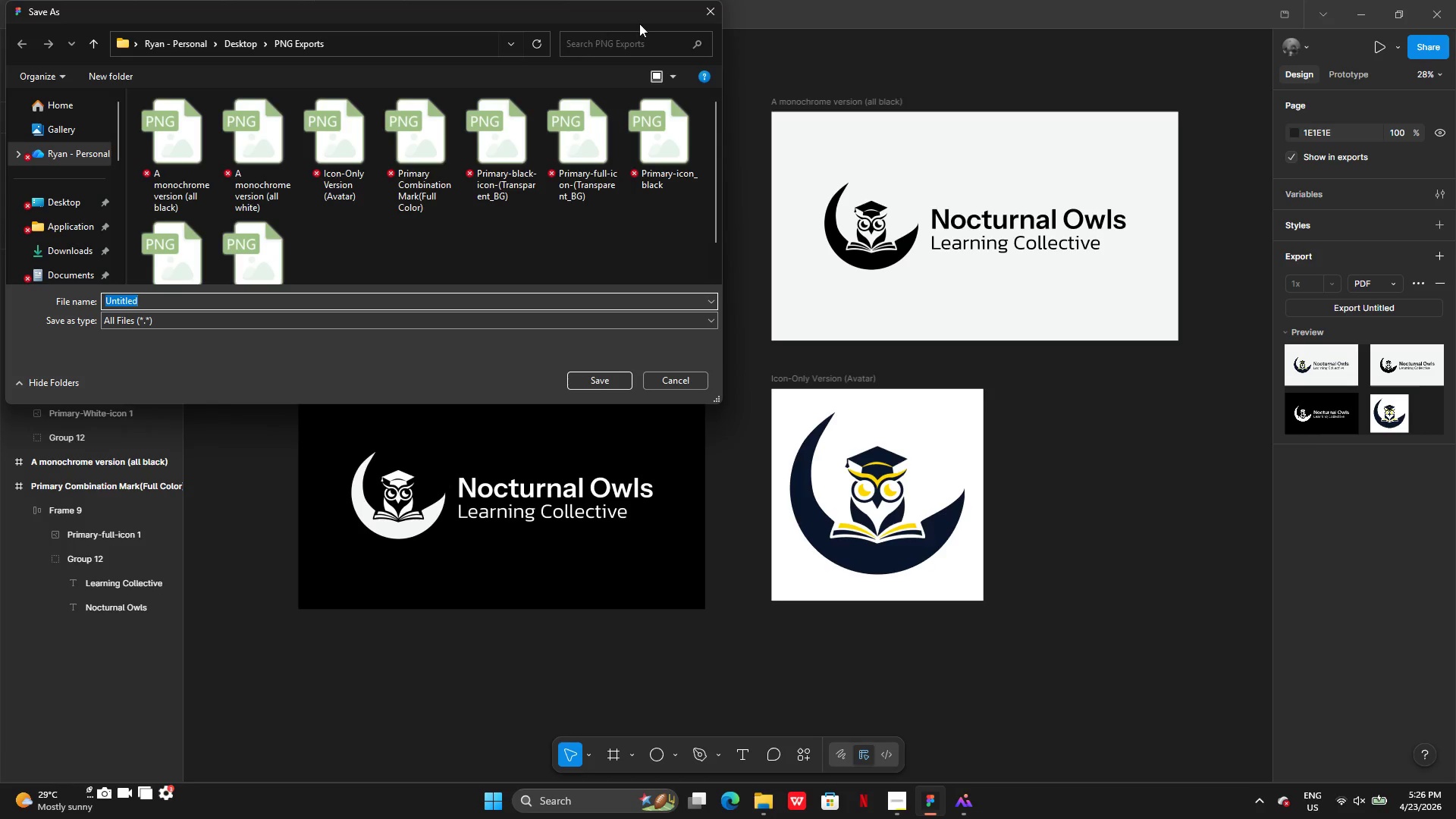 
left_click([86, 204])
 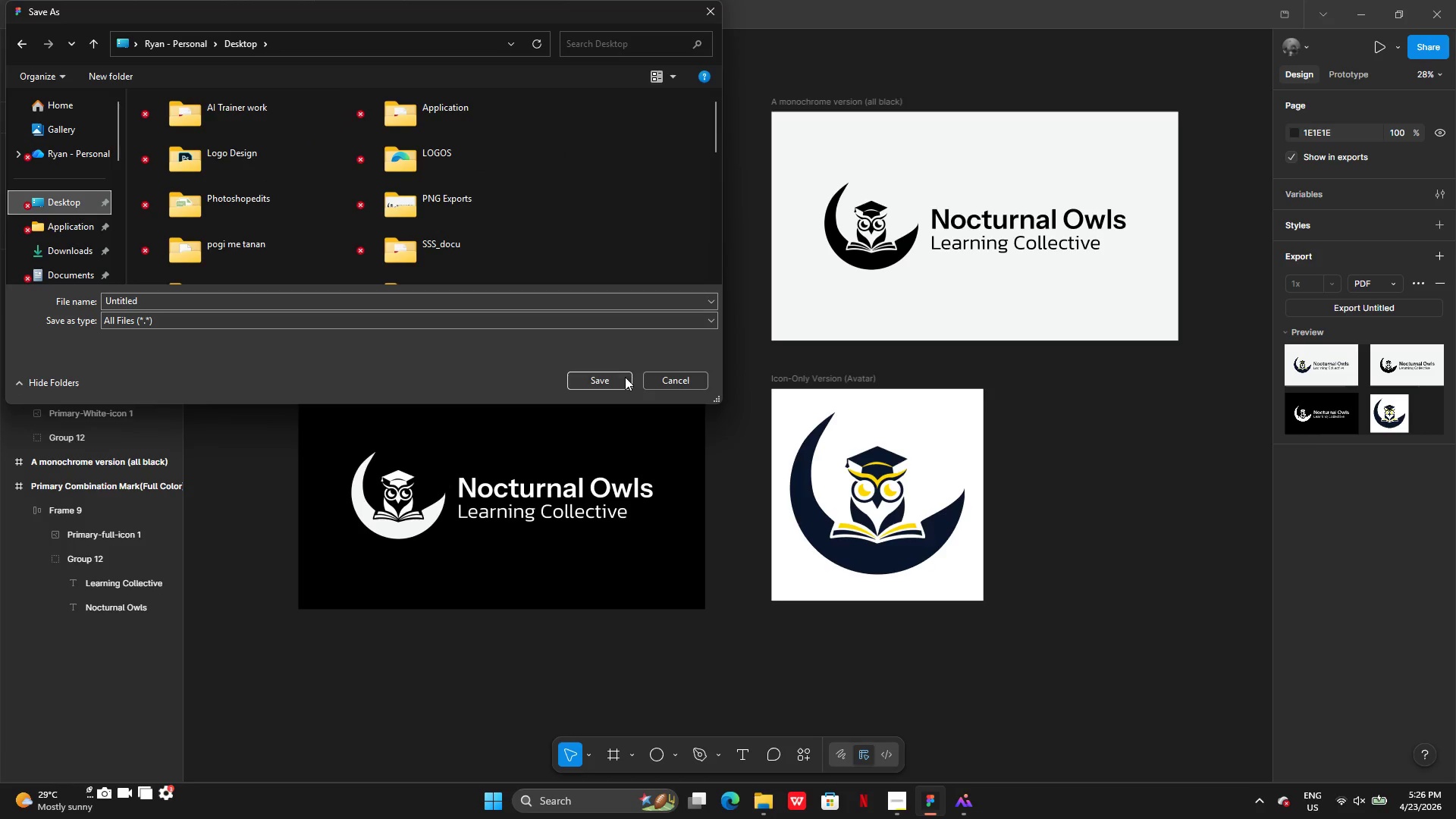 
left_click([620, 378])
 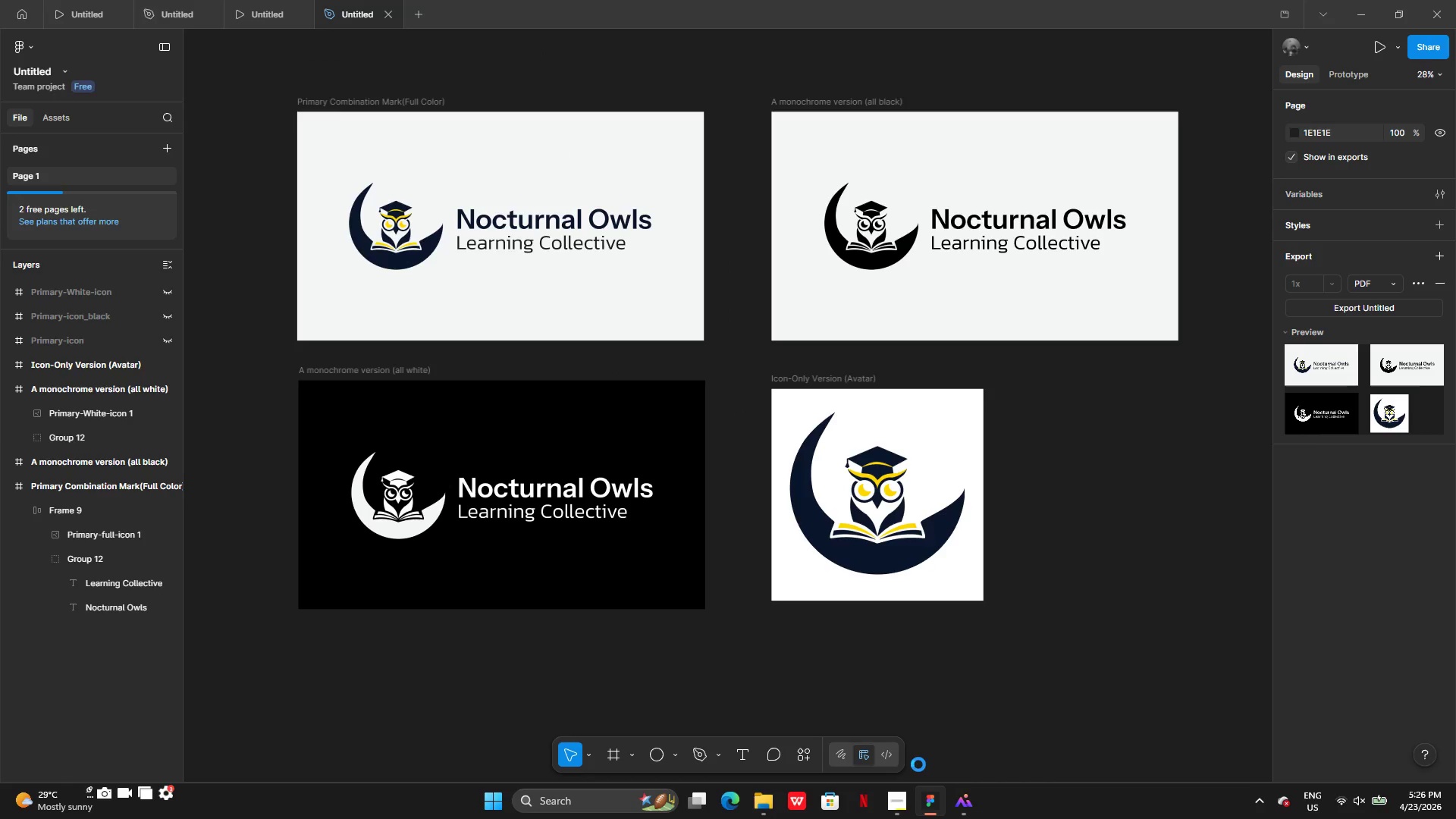 
left_click([908, 792])